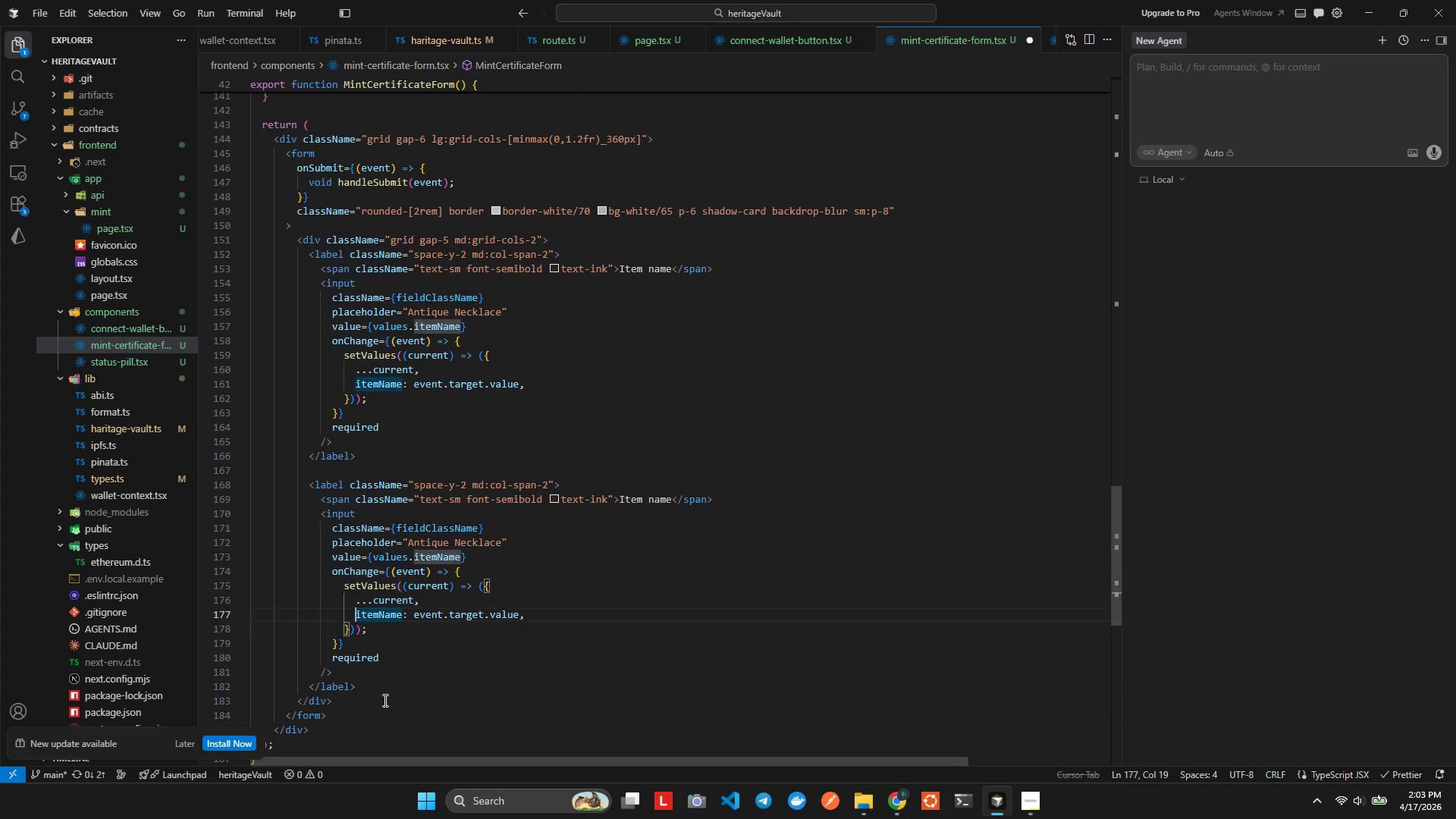 
key(ArrowUp)
 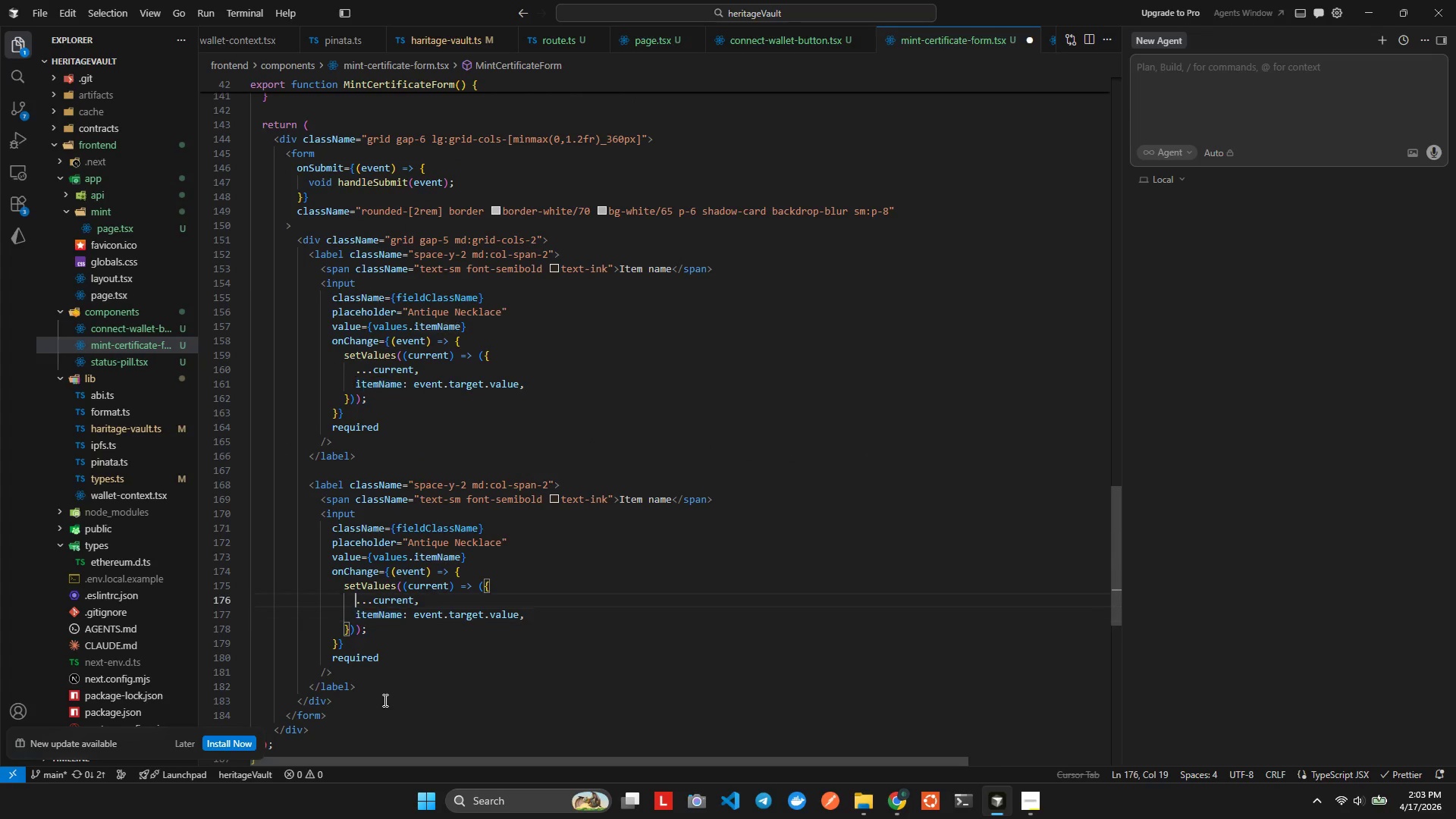 
key(ArrowUp)
 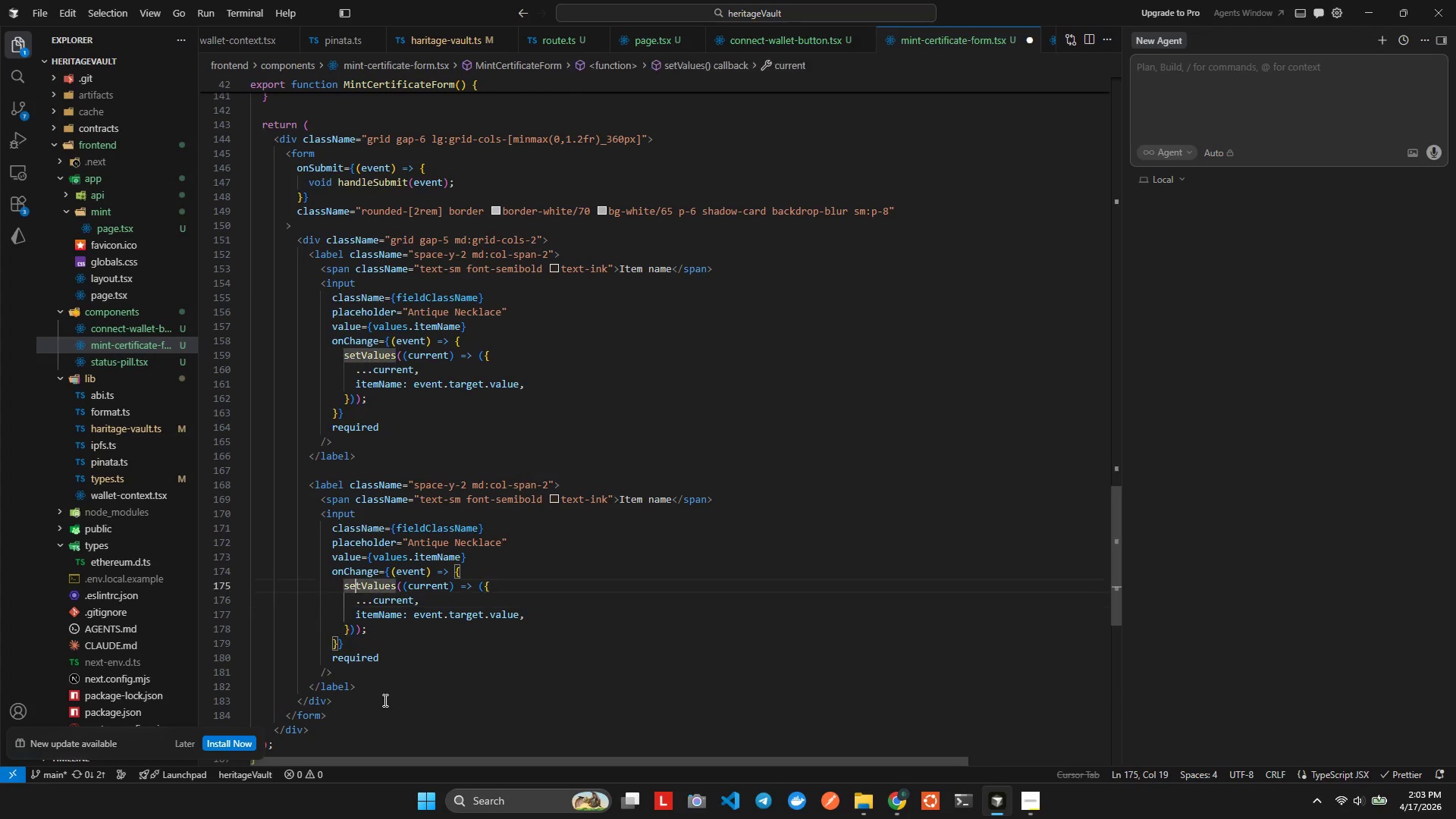 
key(ArrowUp)
 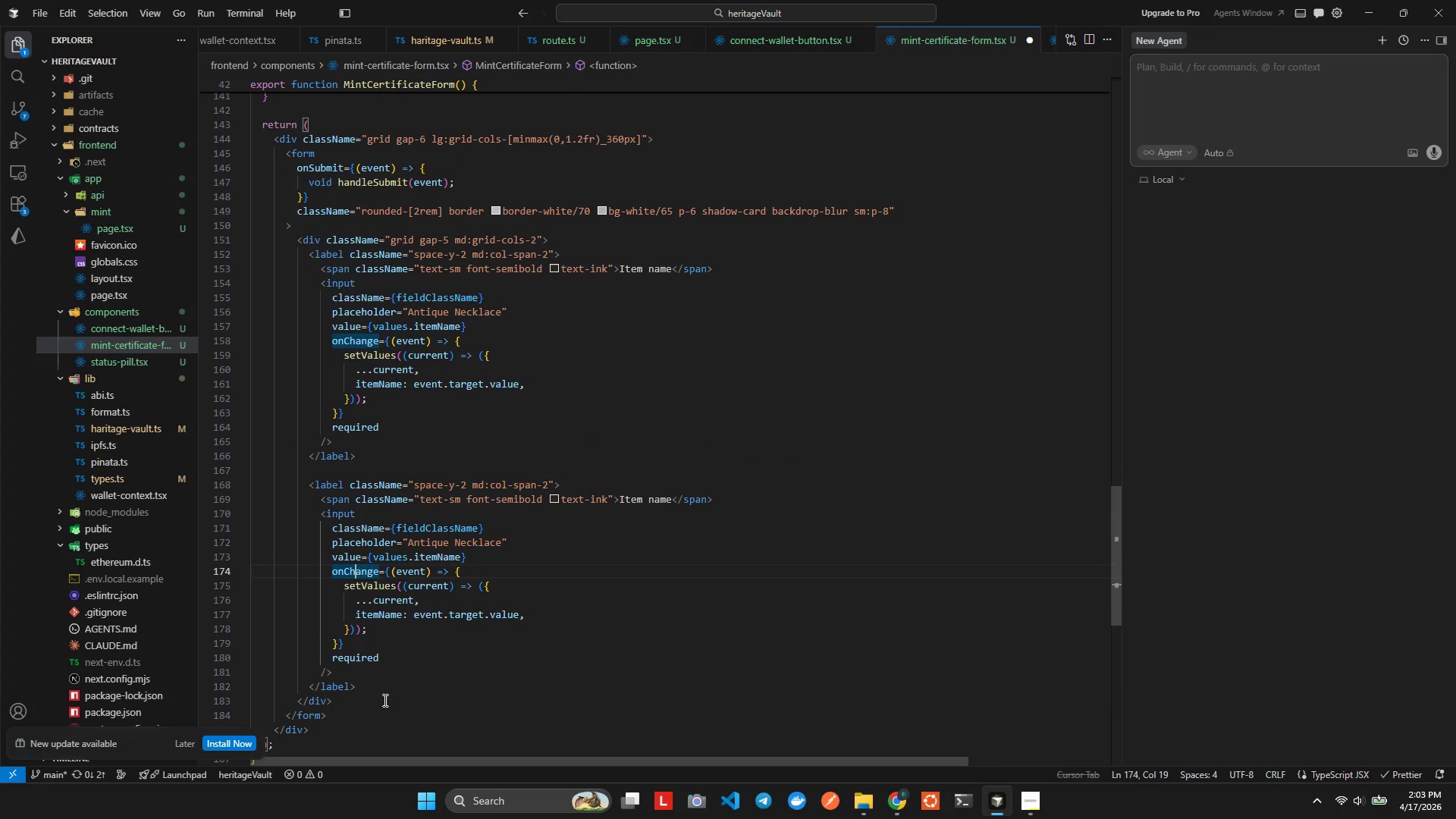 
key(ArrowUp)
 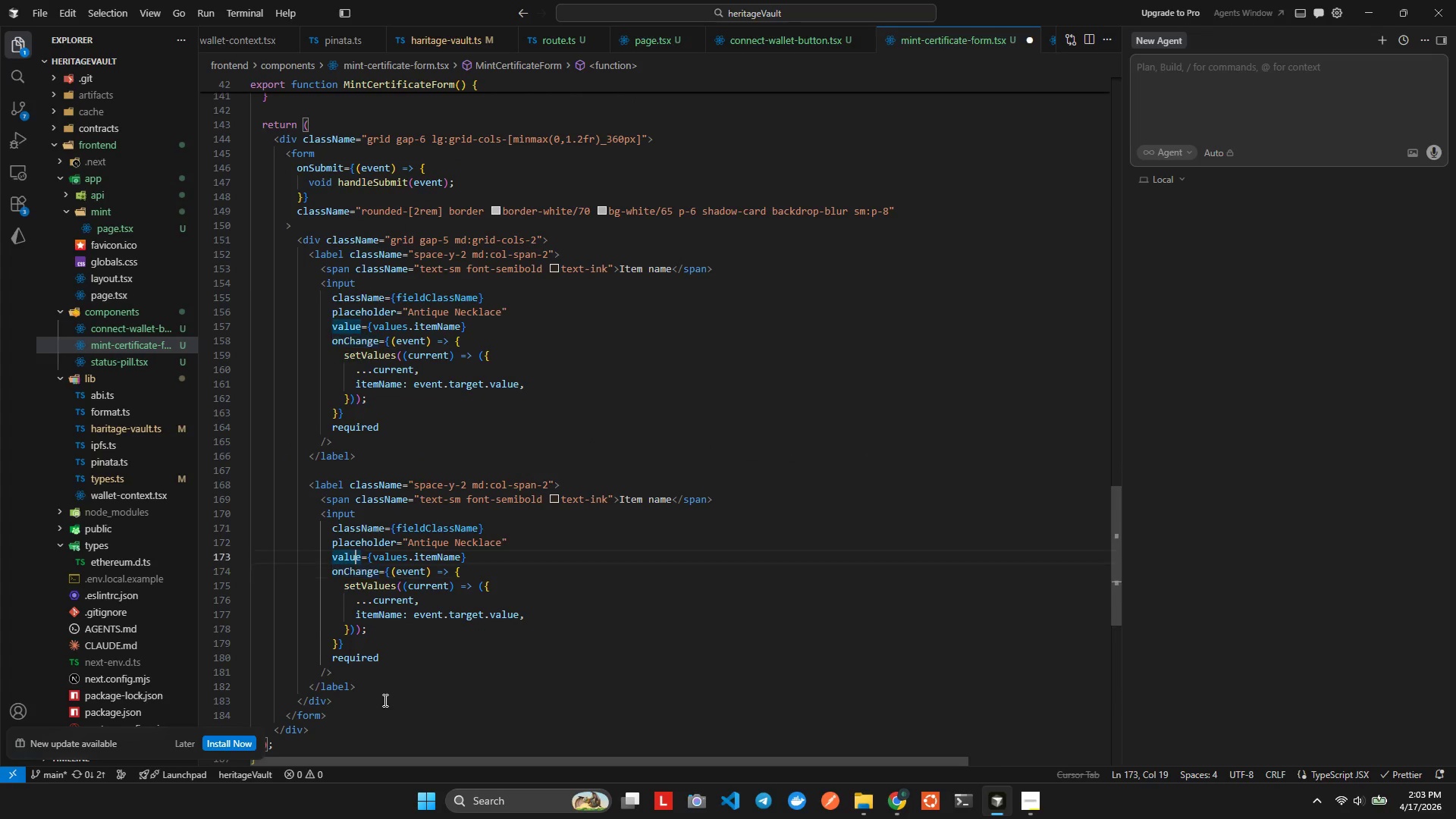 
key(ArrowUp)
 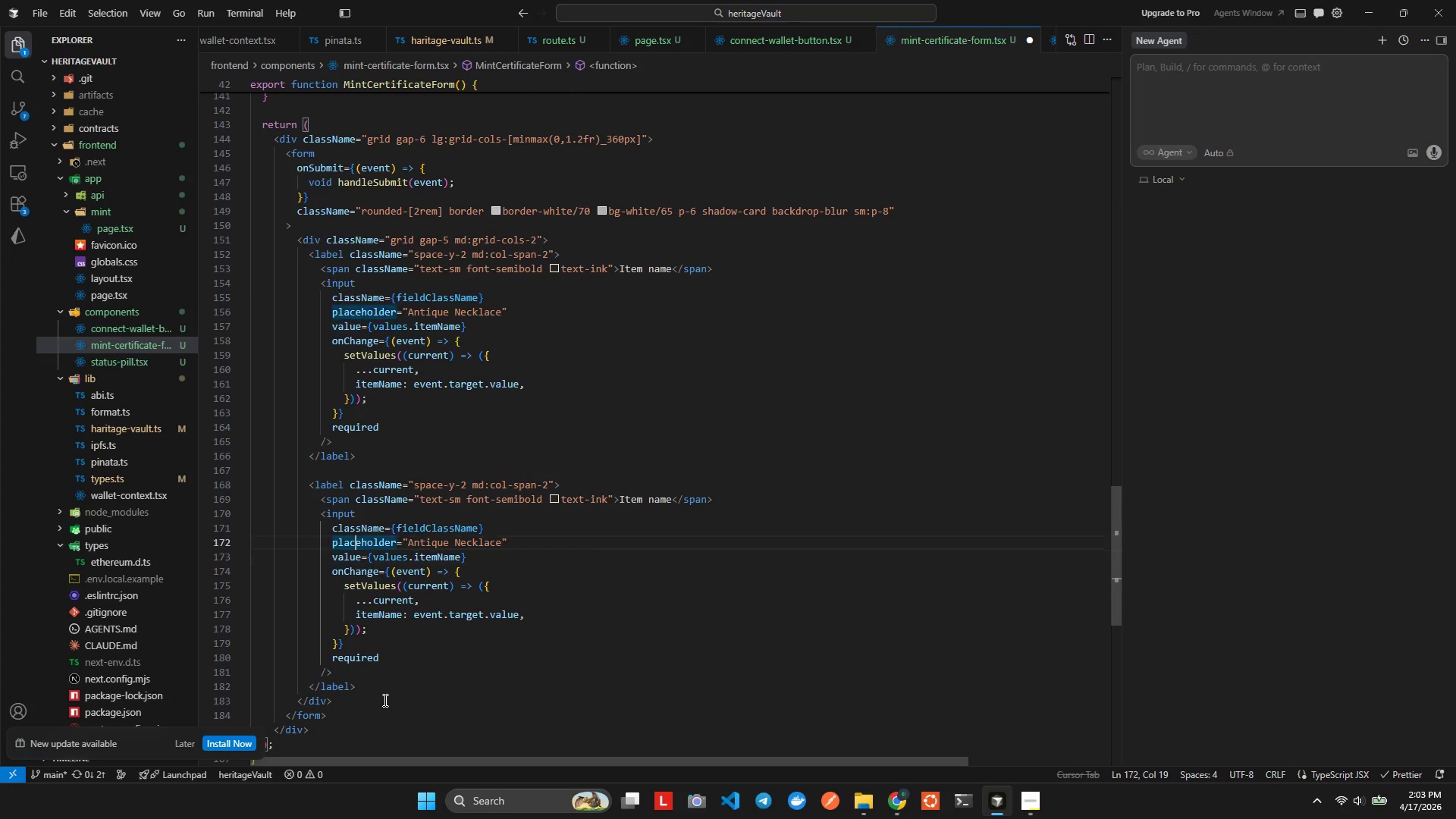 
key(ArrowUp)
 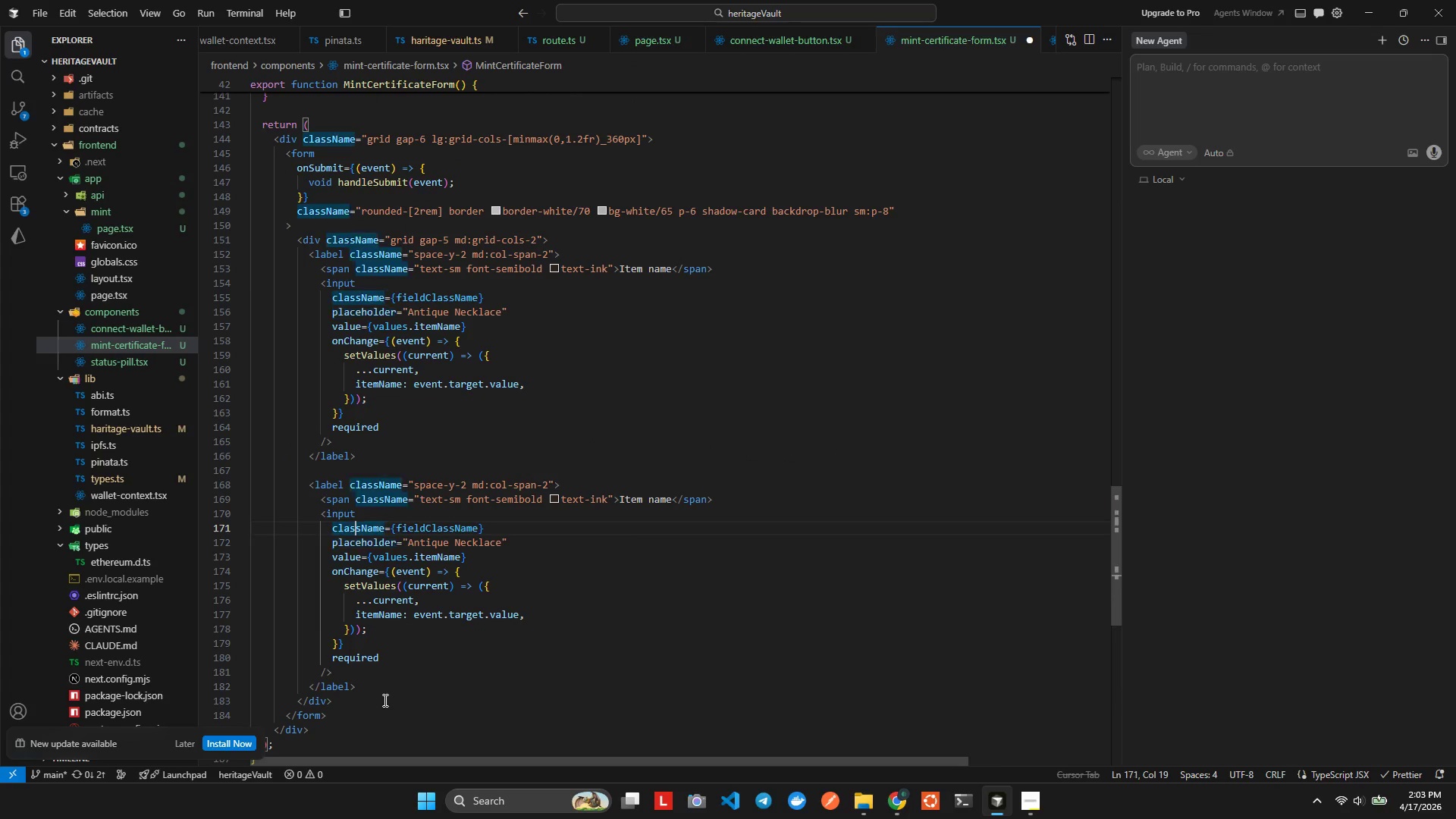 
key(ArrowUp)
 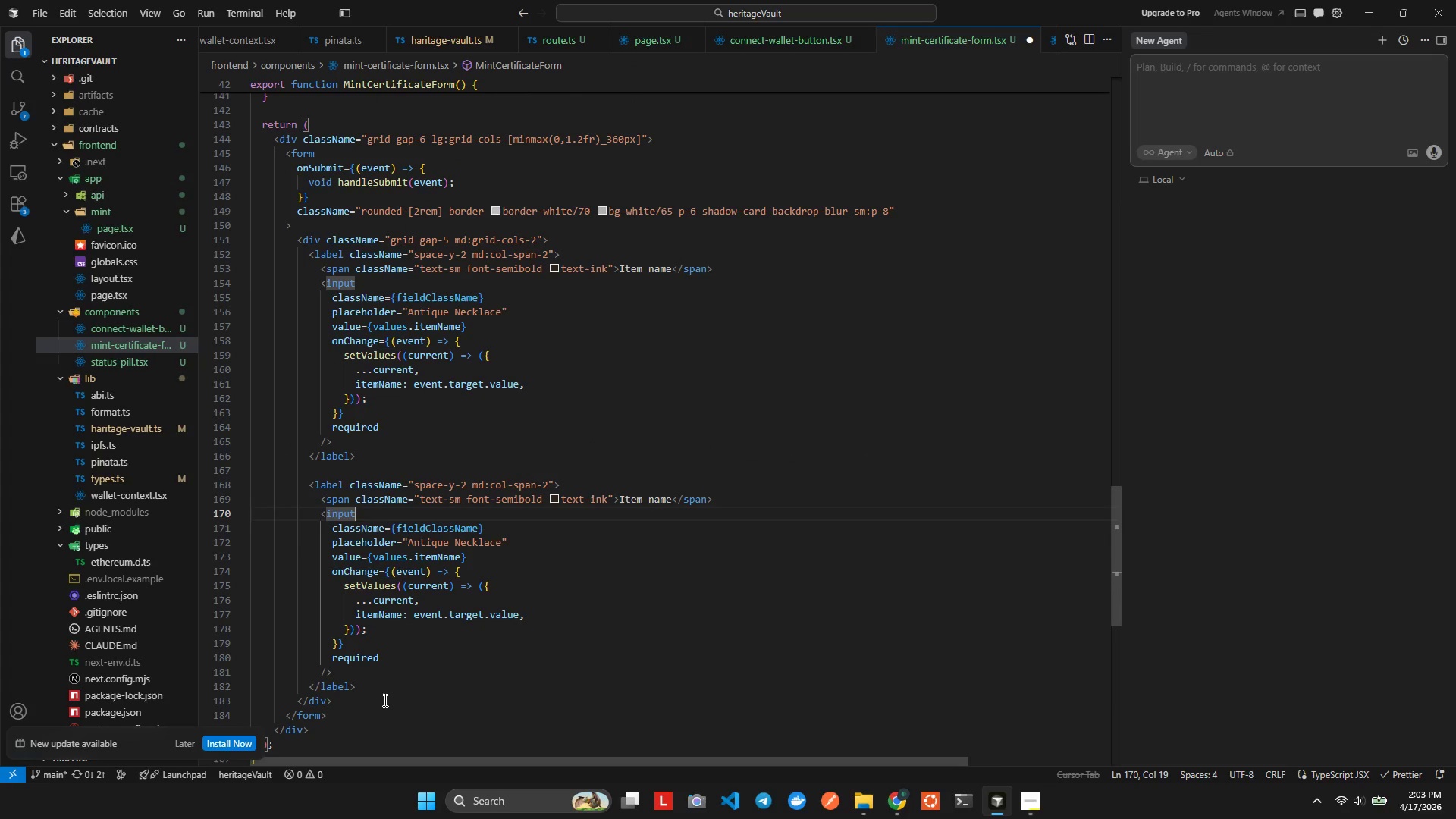 
key(ArrowRight)
 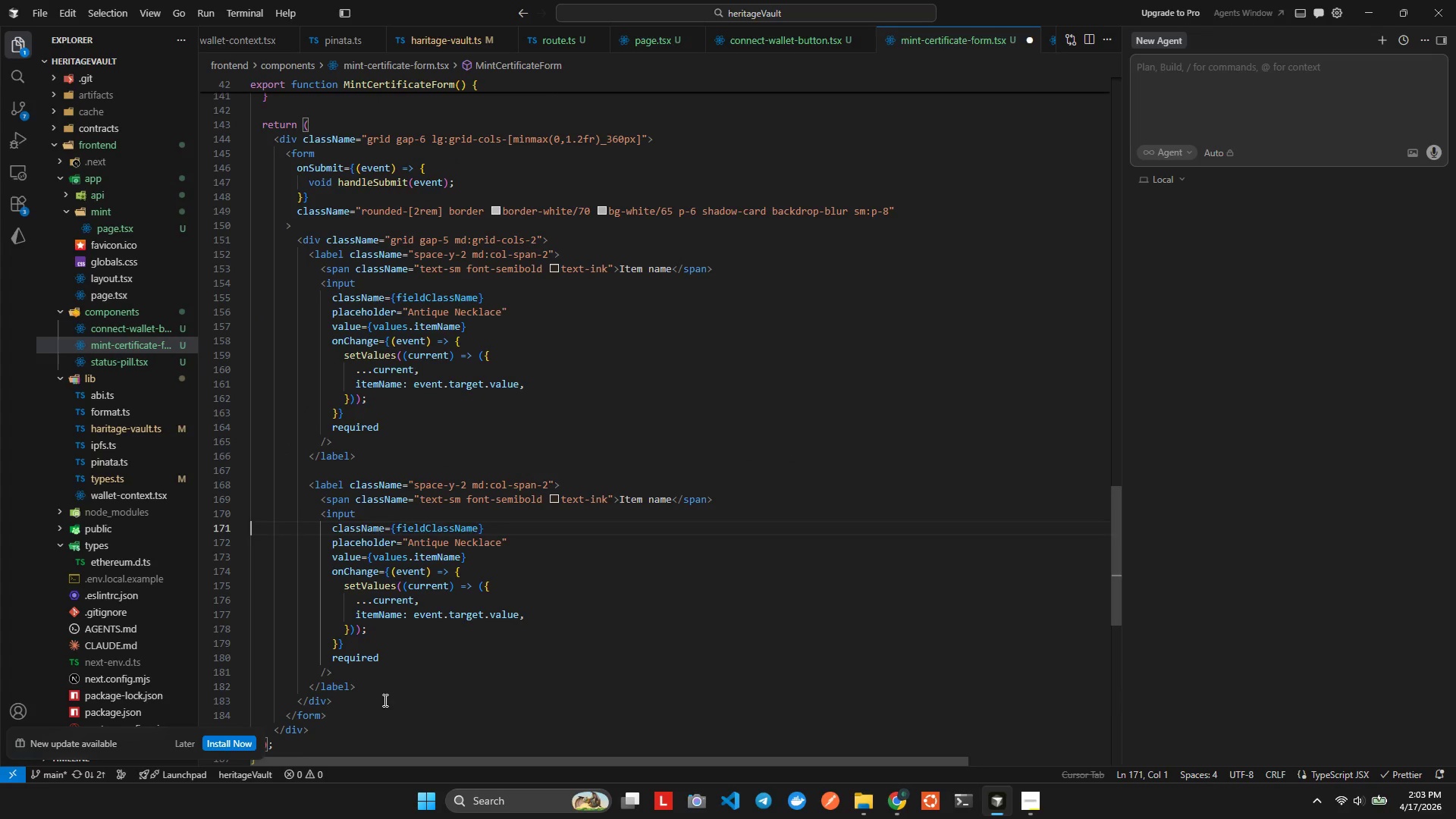 
key(ArrowUp)
 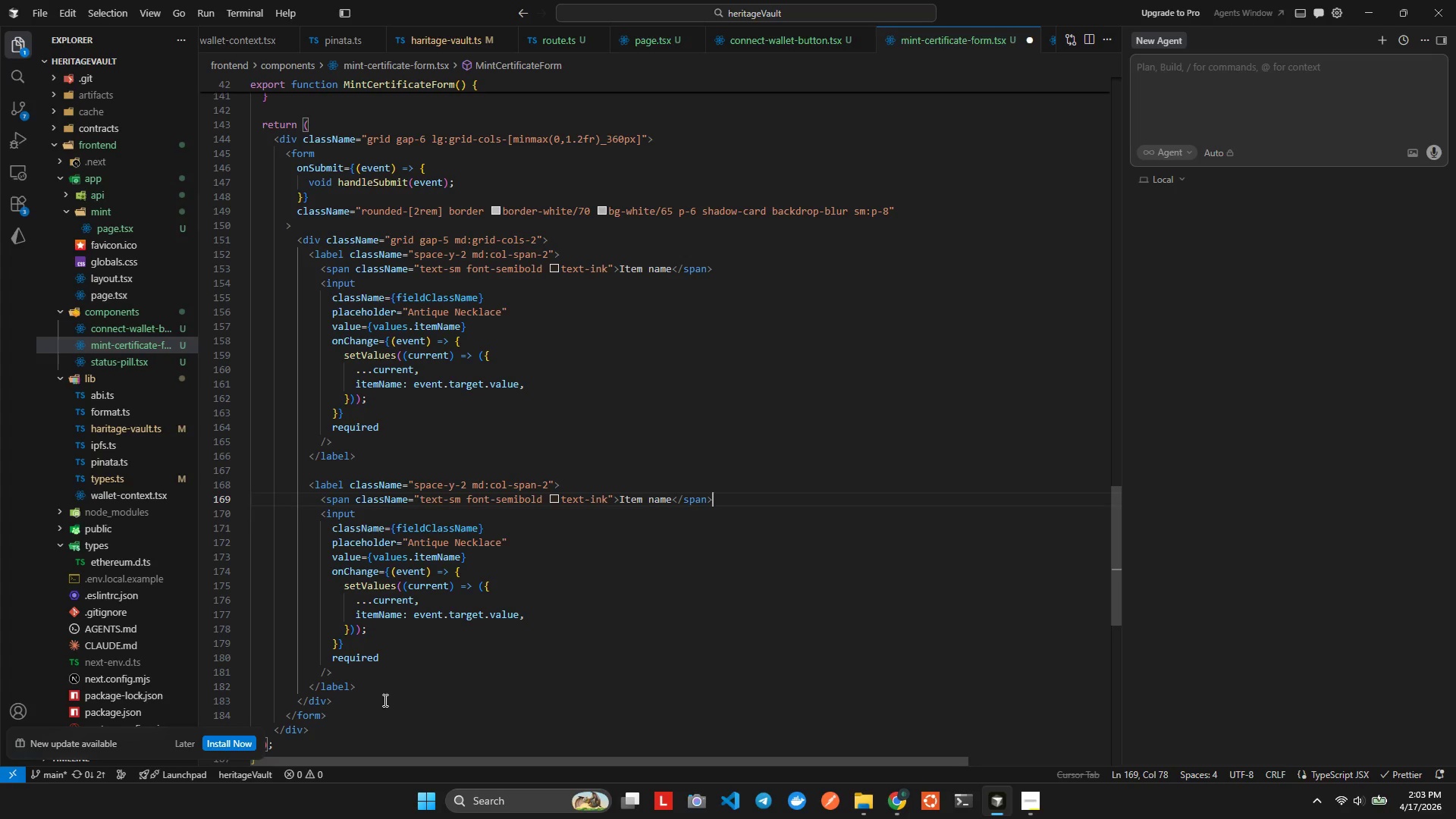 
key(ArrowLeft)
 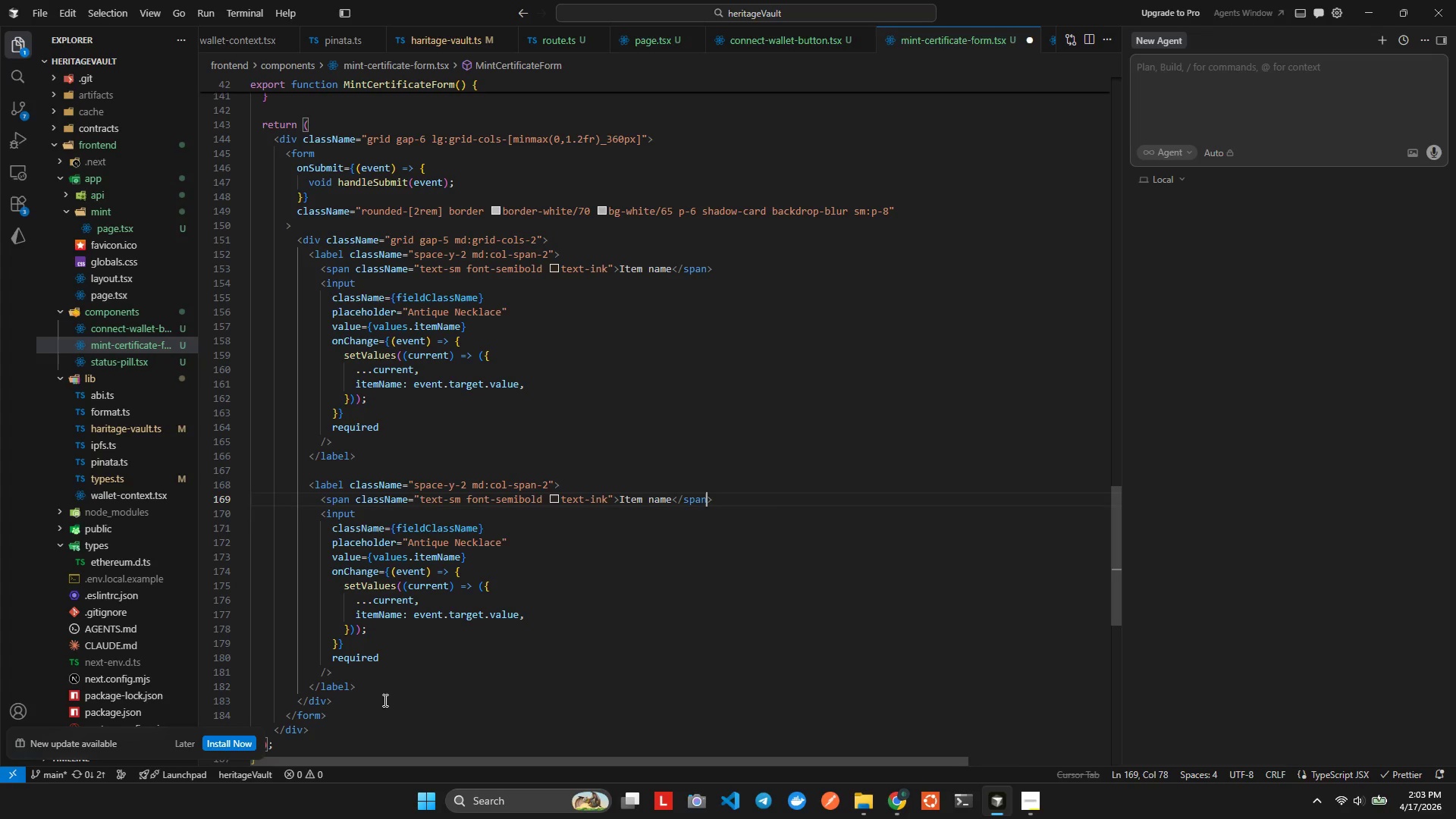 
key(ArrowLeft)
 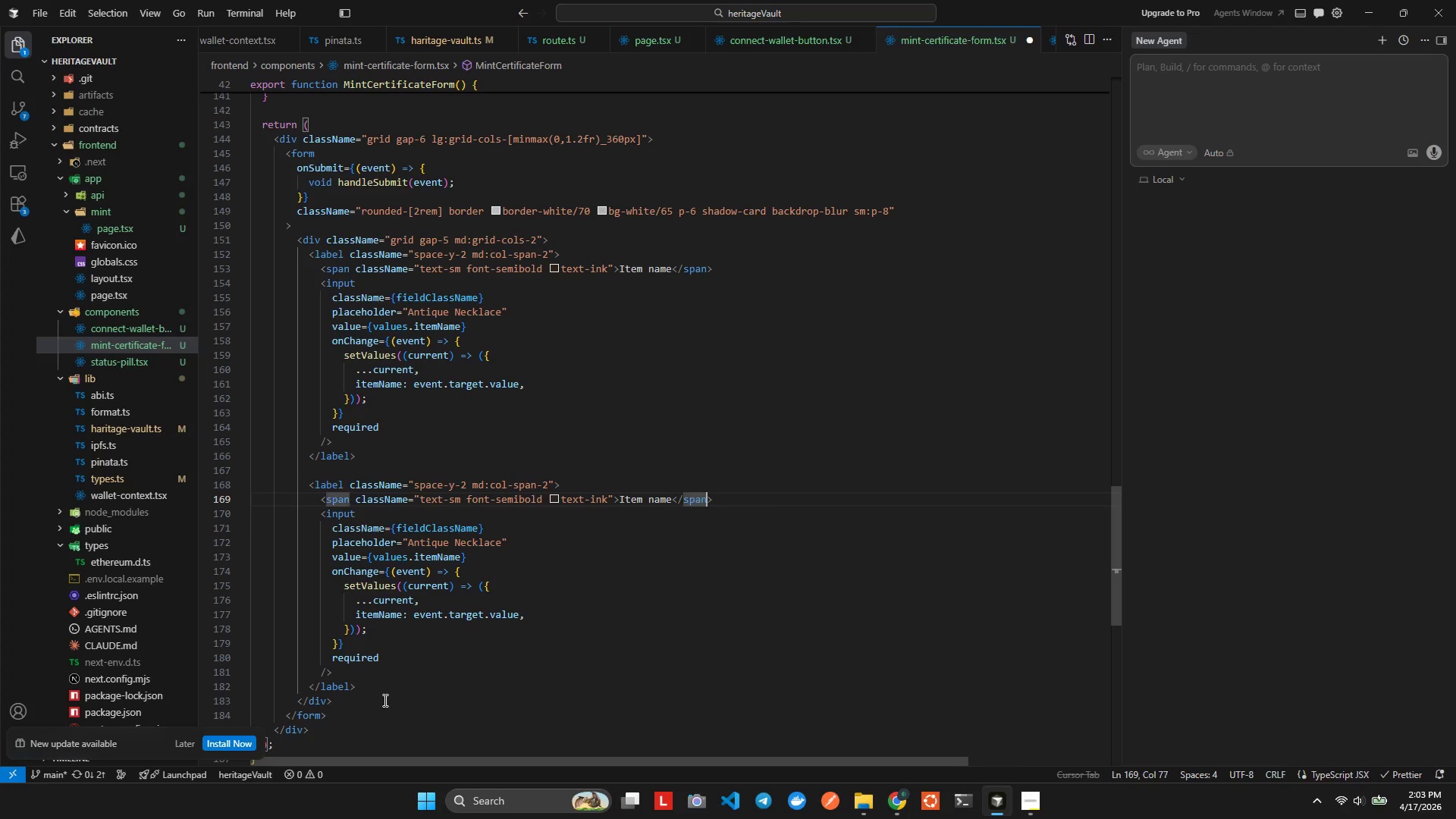 
key(ArrowLeft)
 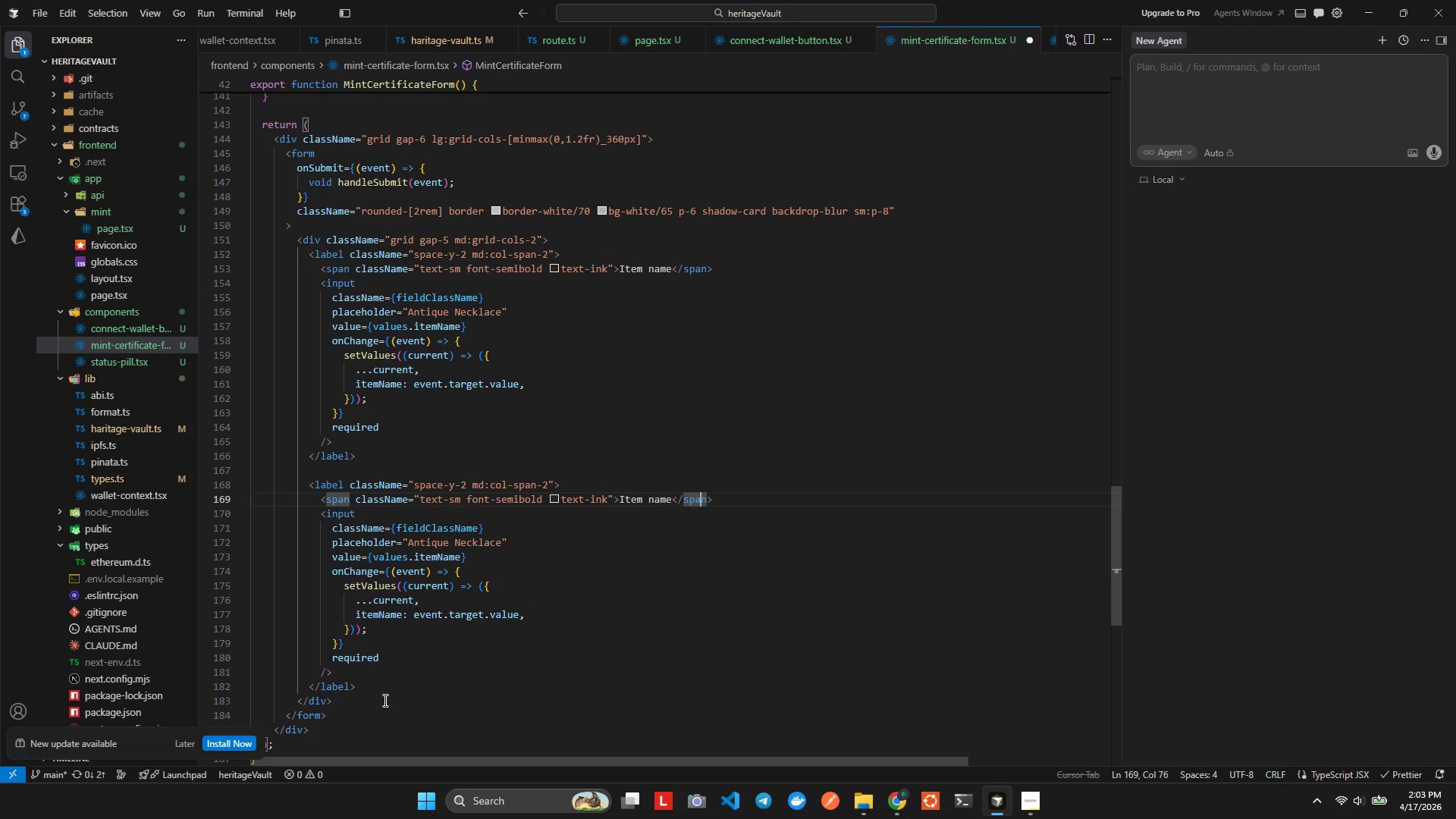 
key(ArrowLeft)
 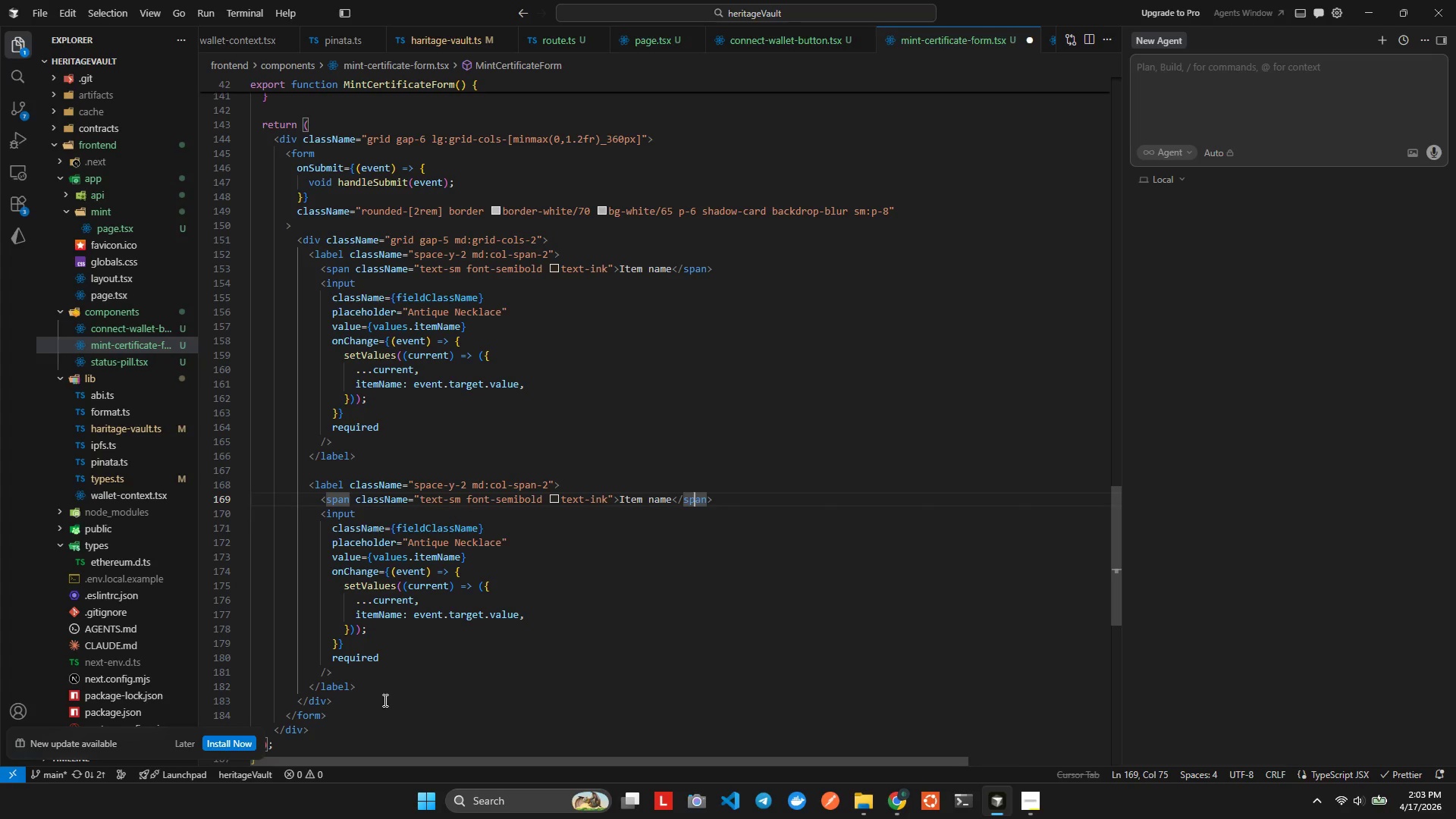 
key(ArrowLeft)
 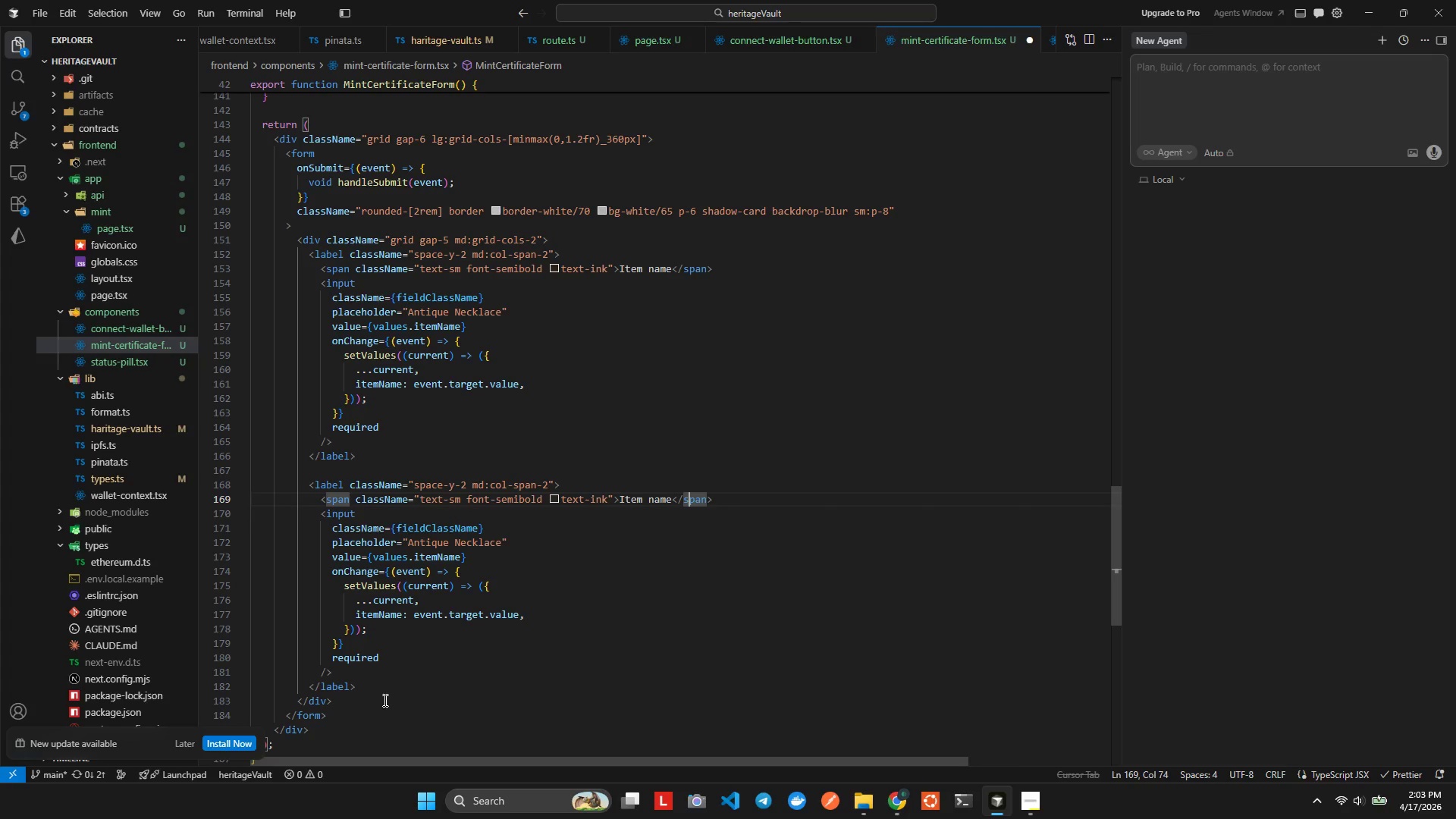 
key(ArrowLeft)
 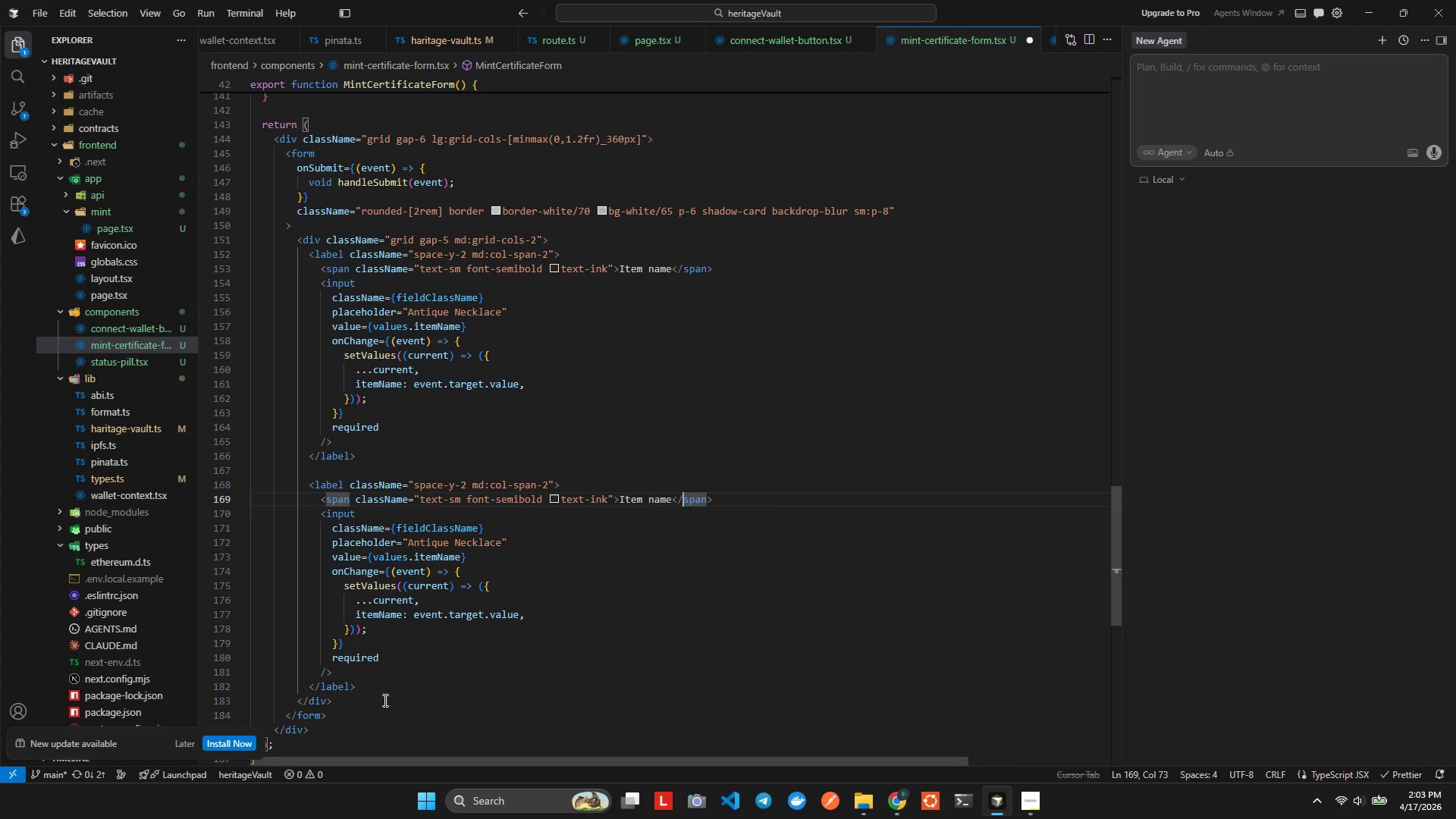 
key(ArrowLeft)
 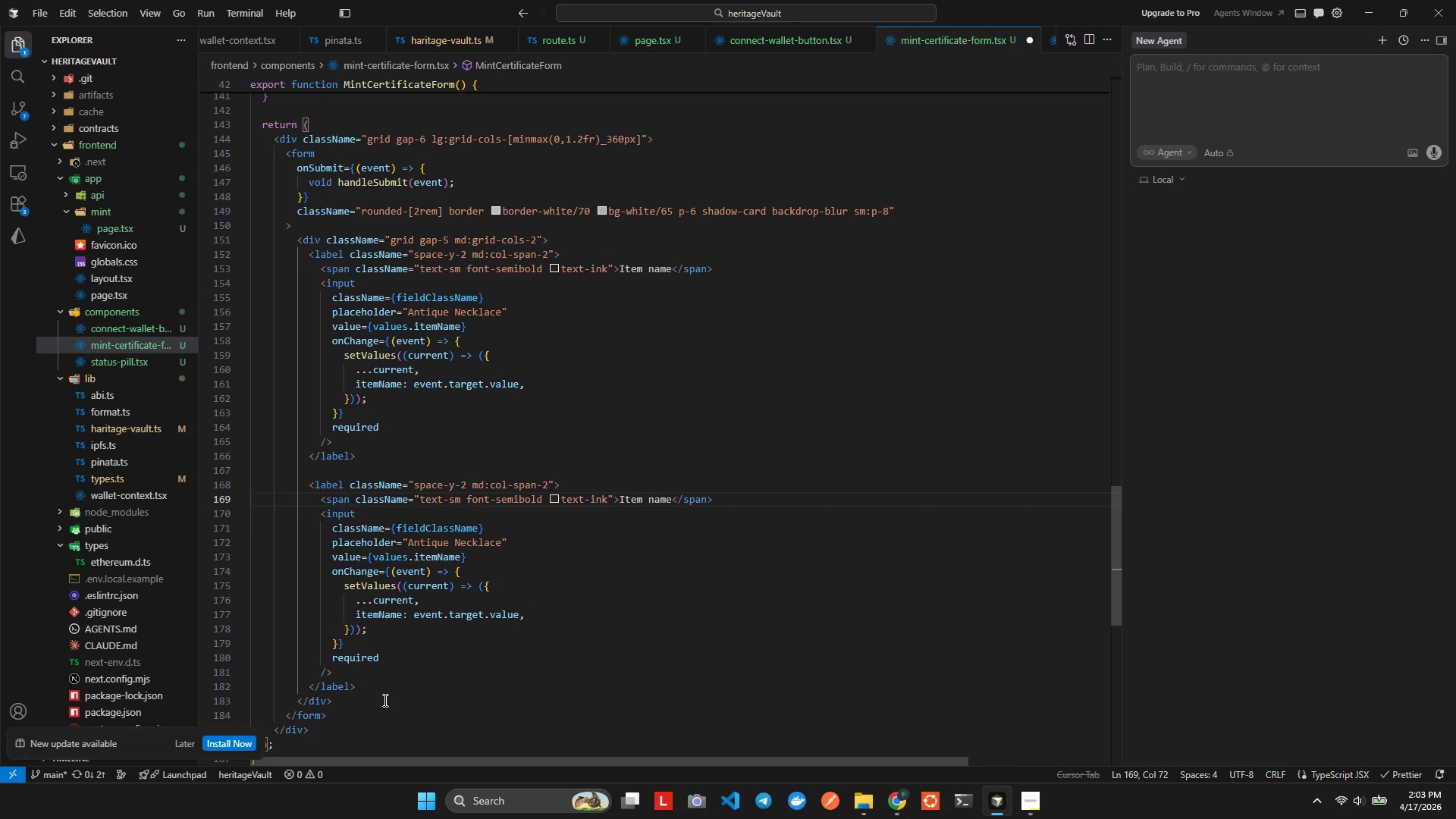 
key(ArrowLeft)
 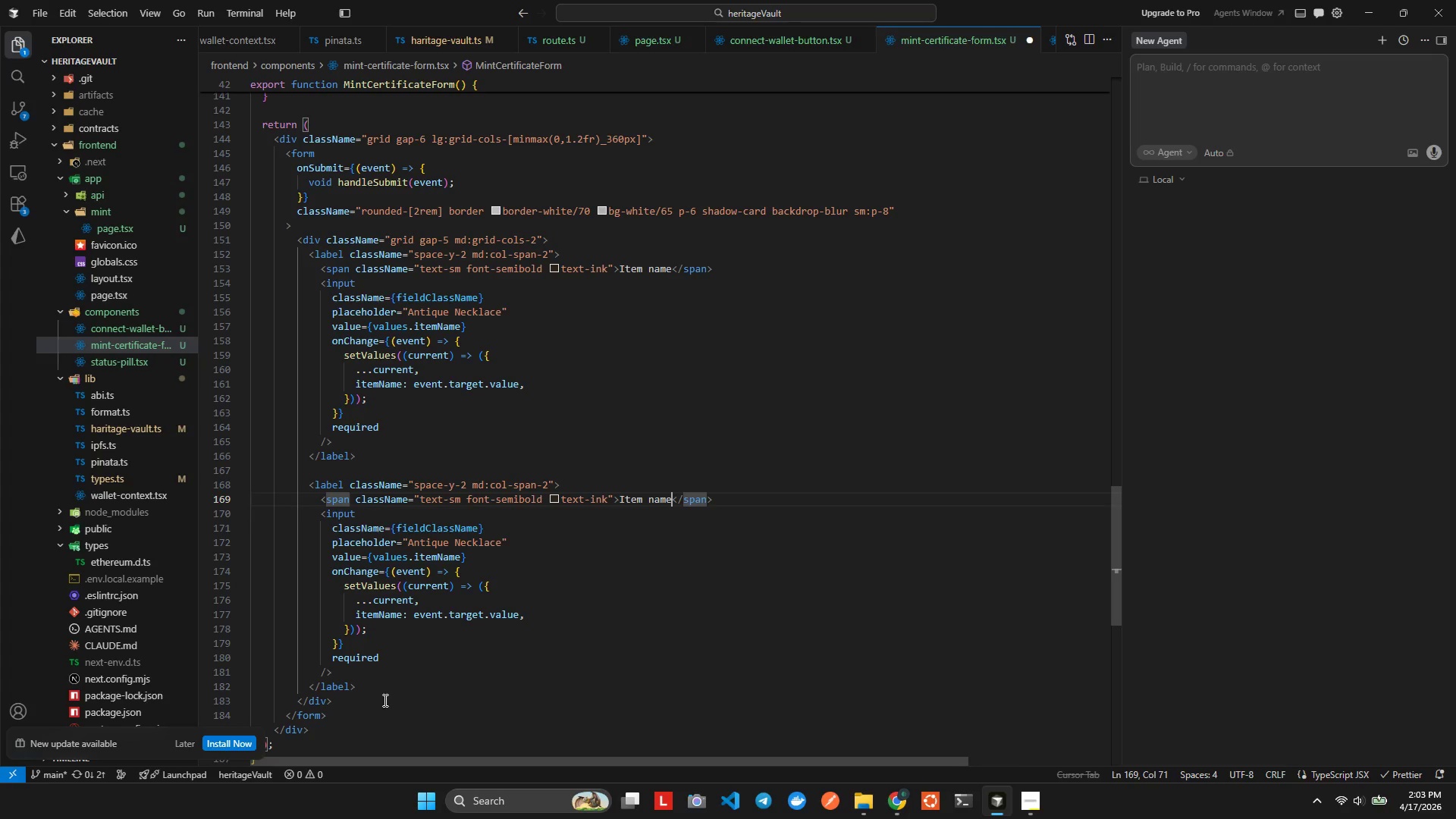 
hold_key(key=Backspace, duration=0.55)
 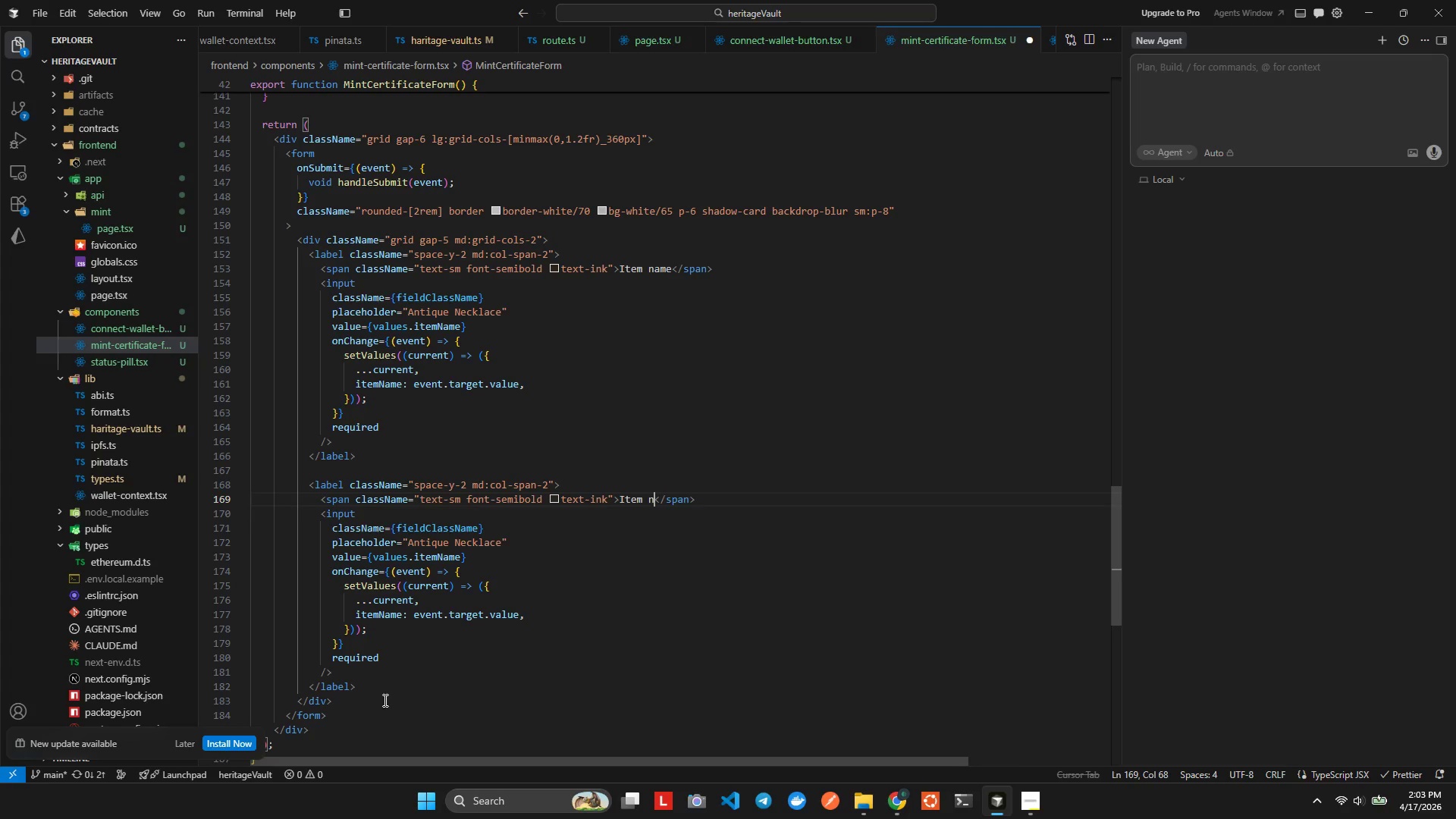 
key(Backspace)
key(Backspace)
key(Backspace)
key(Backspace)
key(Backspace)
key(Backspace)
type(Desc)
key(Tab)
 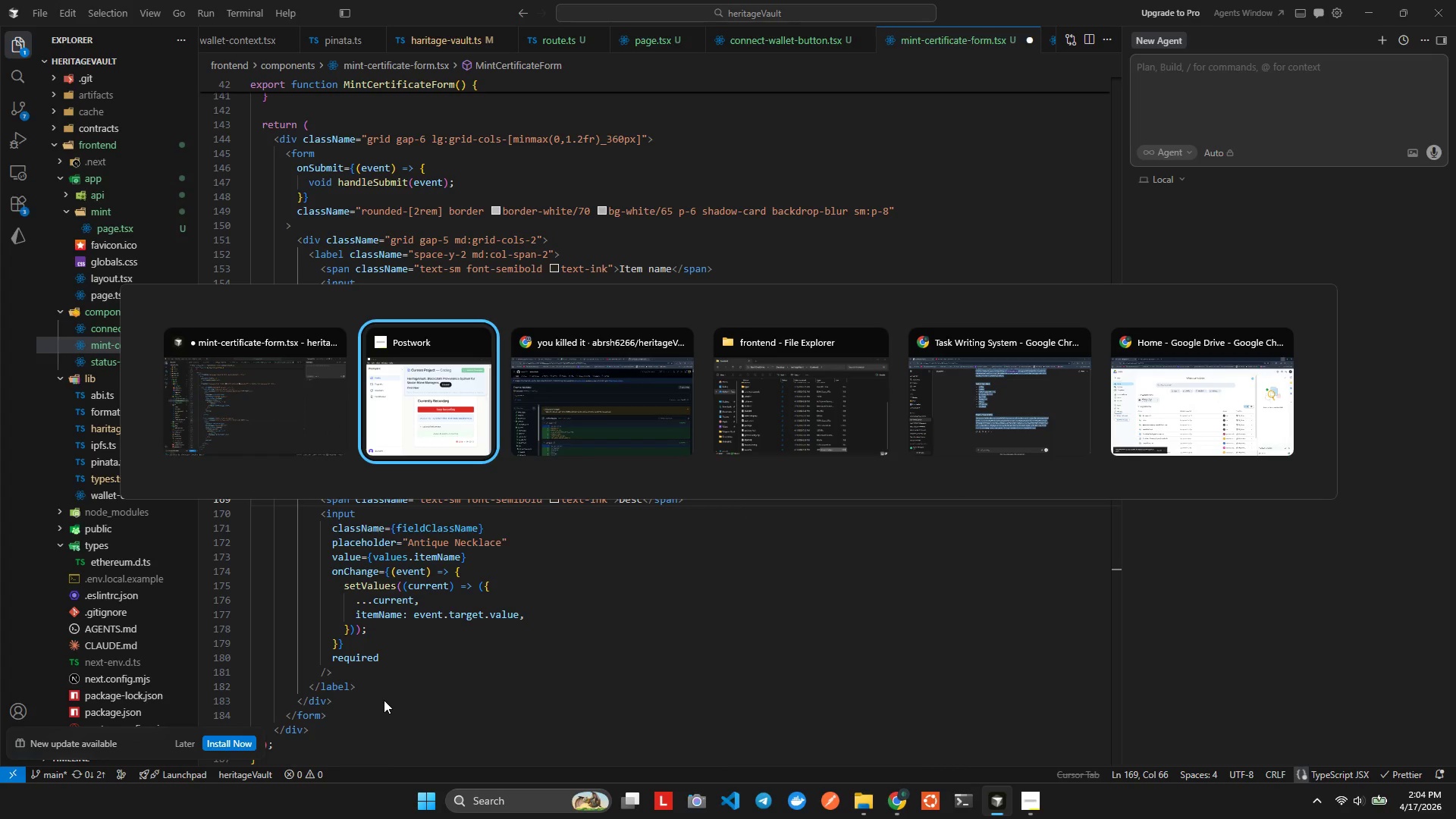 
 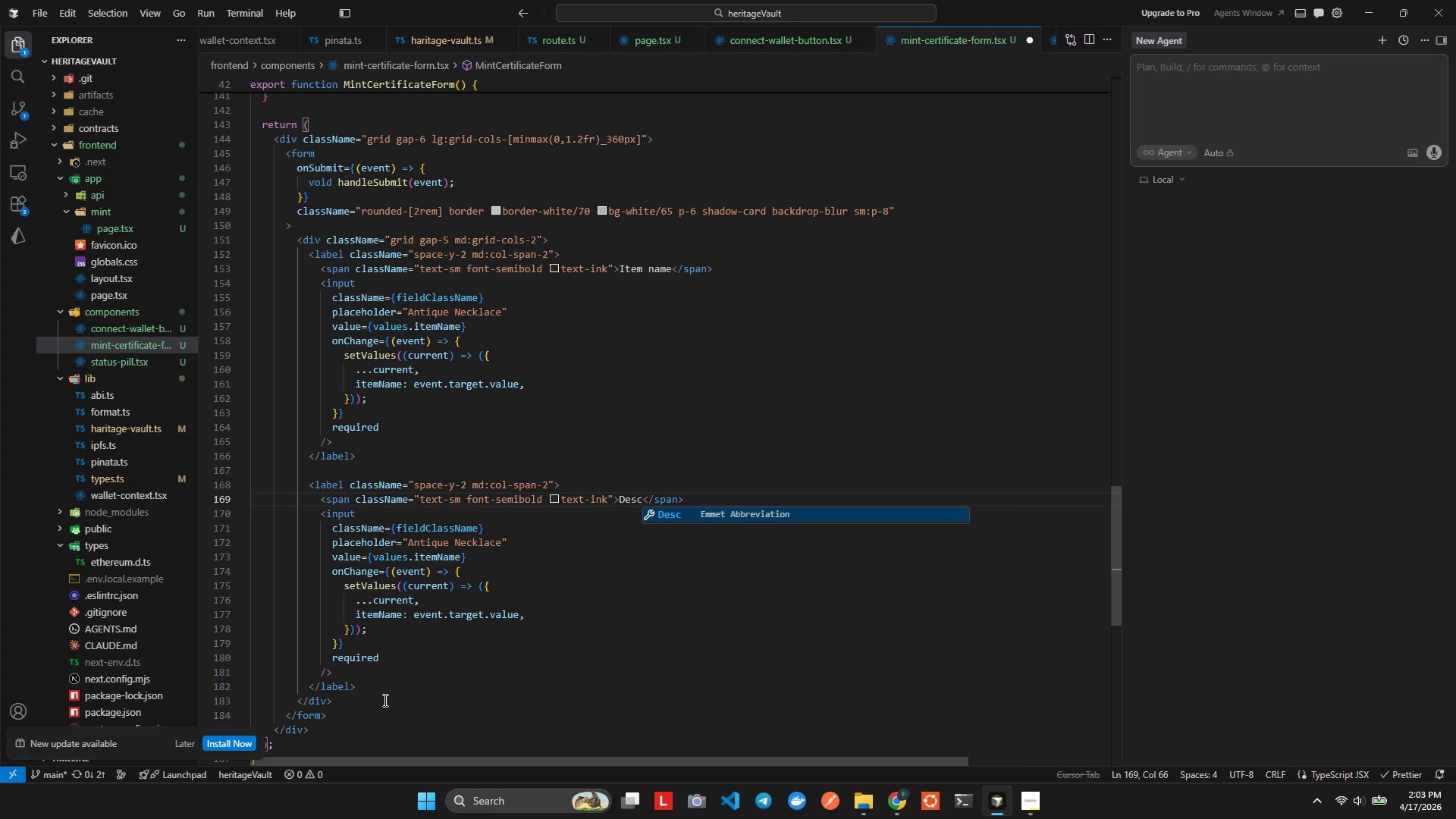 
hold_key(key=AltLeft, duration=0.92)